 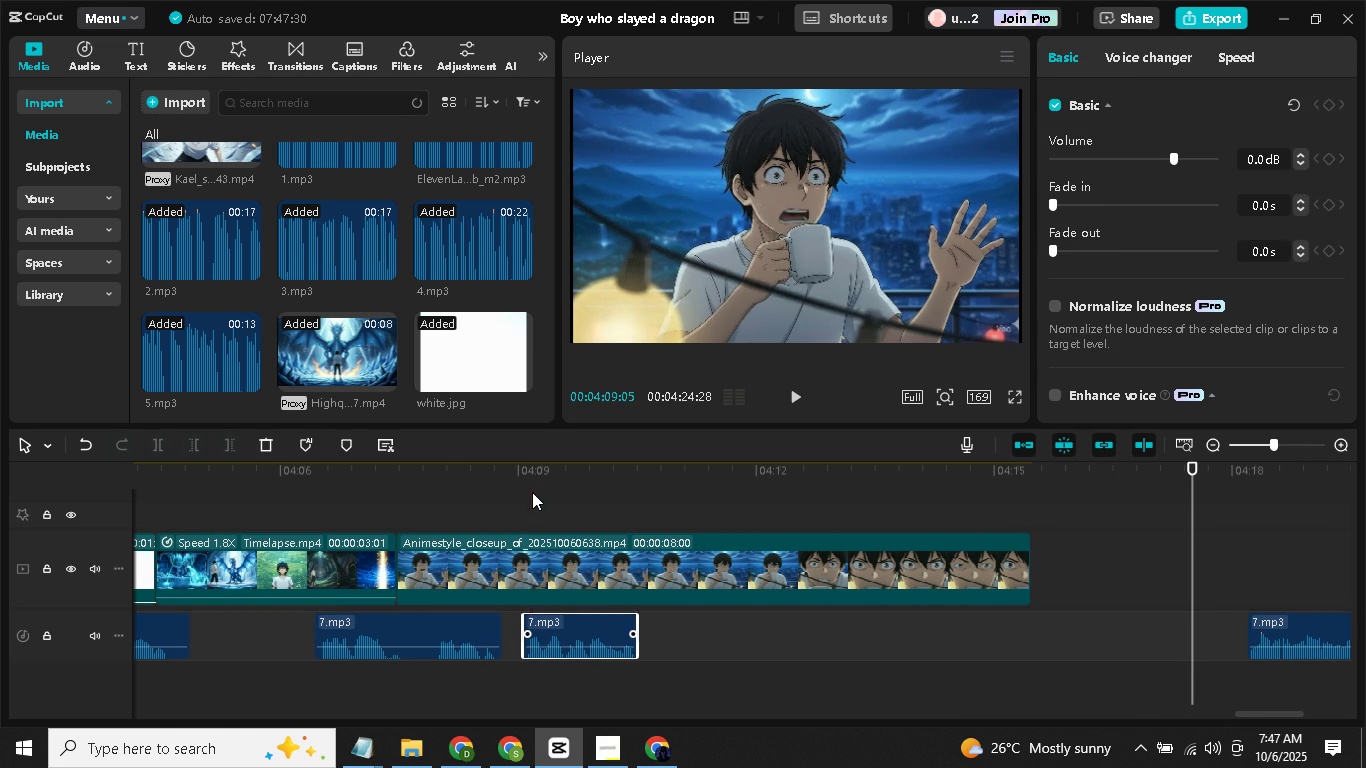 
left_click([809, 392])
 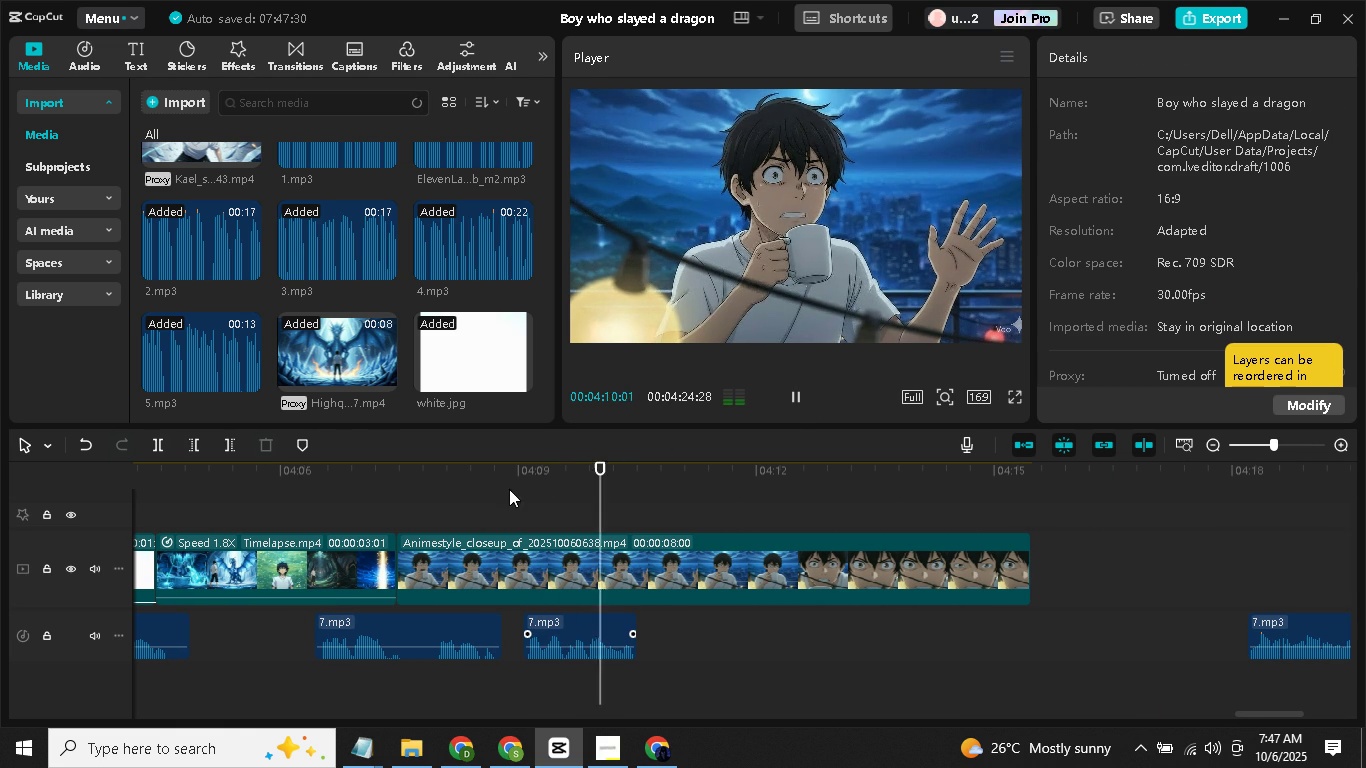 
double_click([400, 513])
 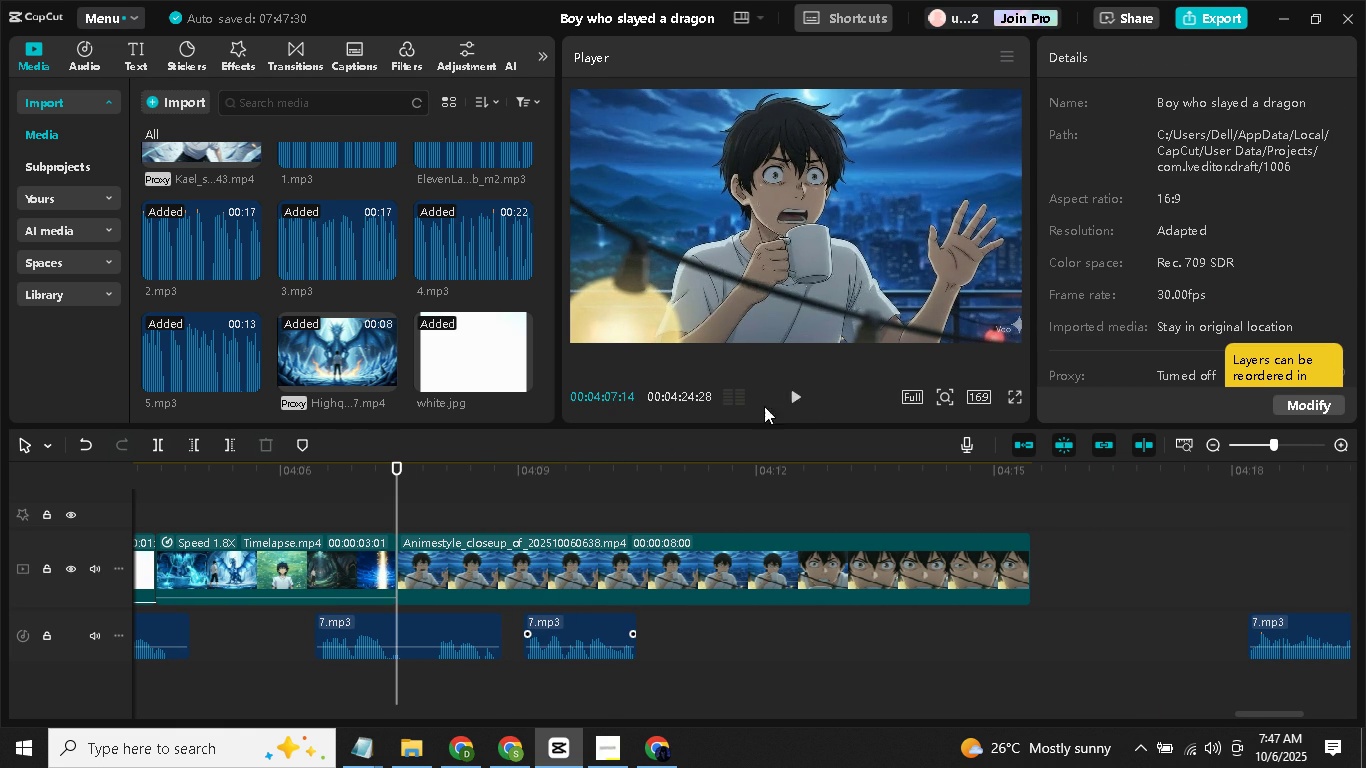 
left_click([789, 397])
 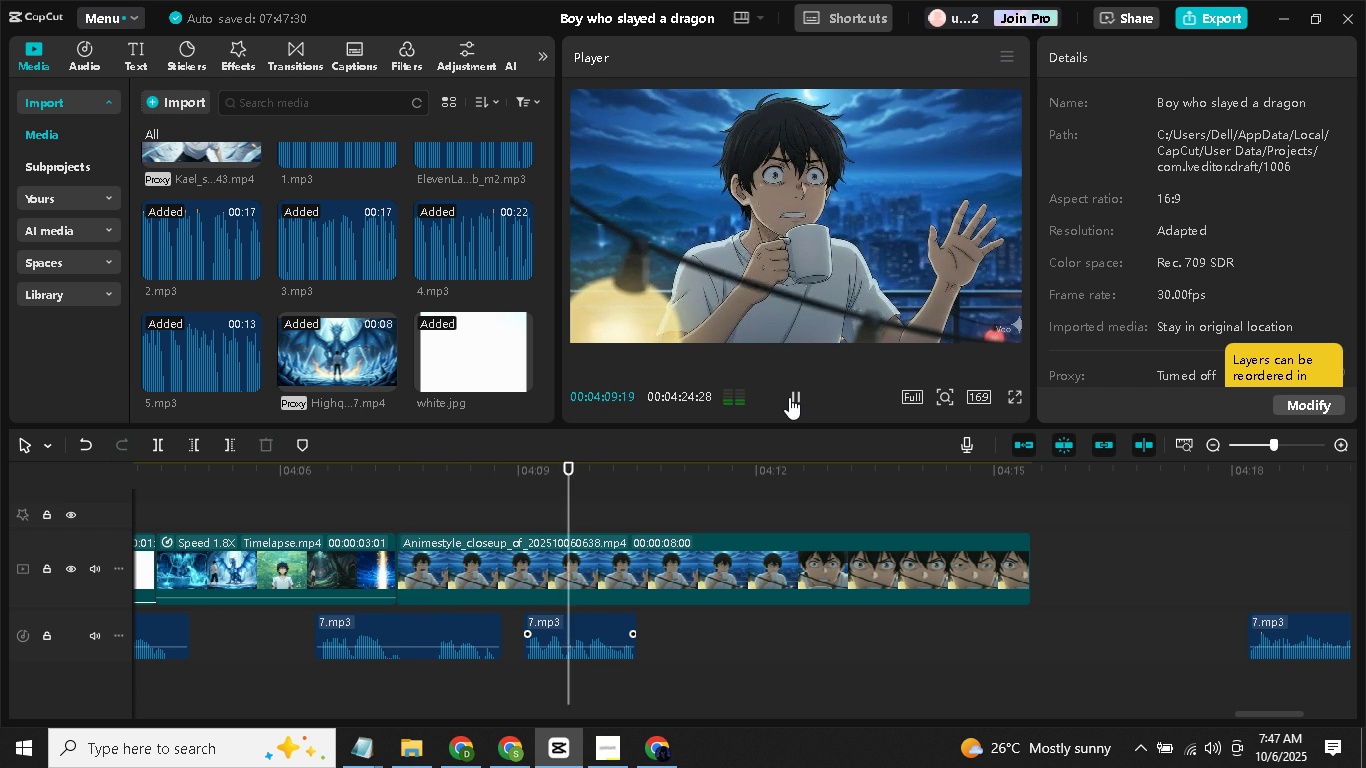 
left_click([789, 397])